 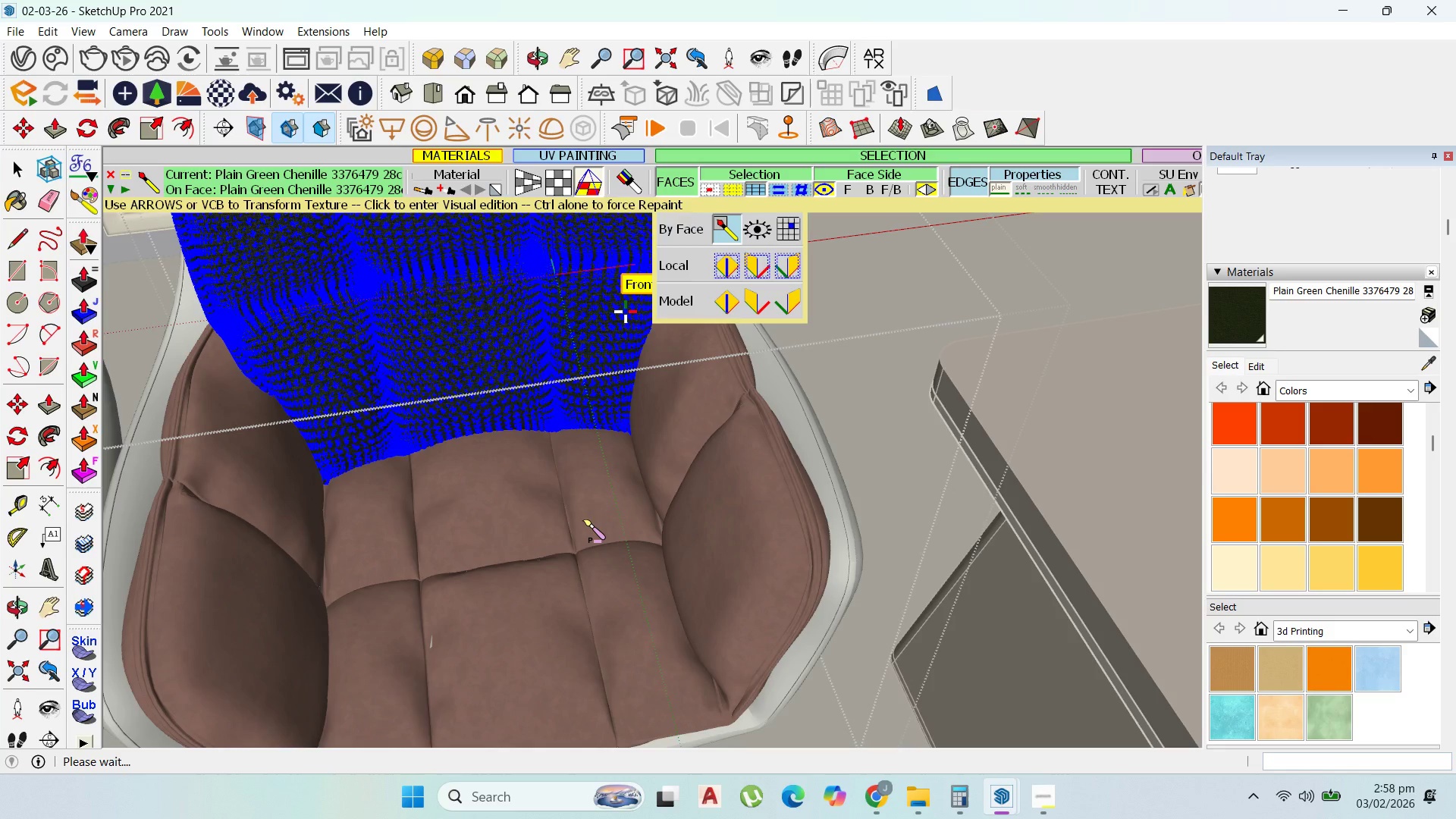 
scroll: coordinate [462, 555], scroll_direction: down, amount: 1.0
 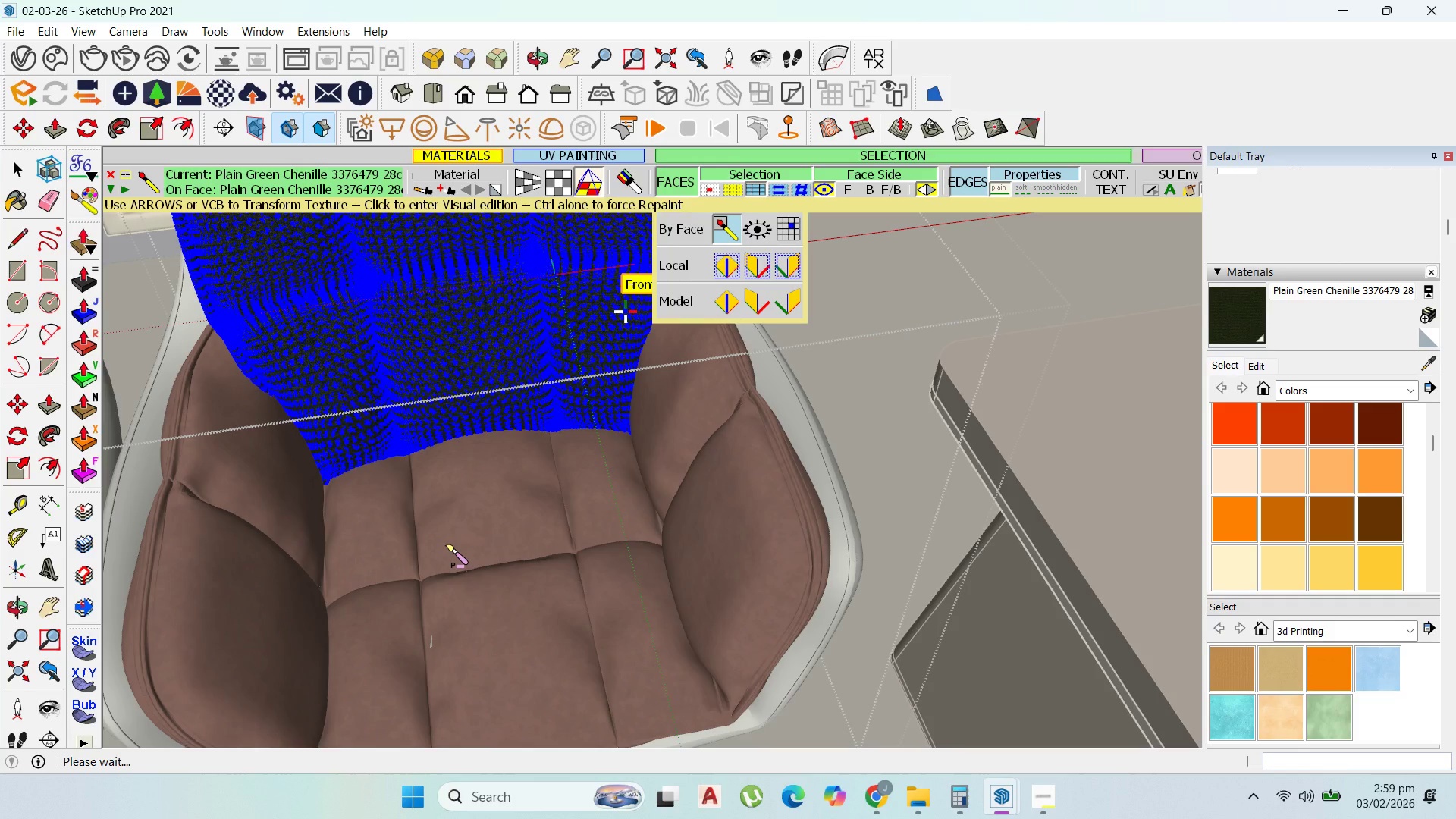 
wait(45.51)
 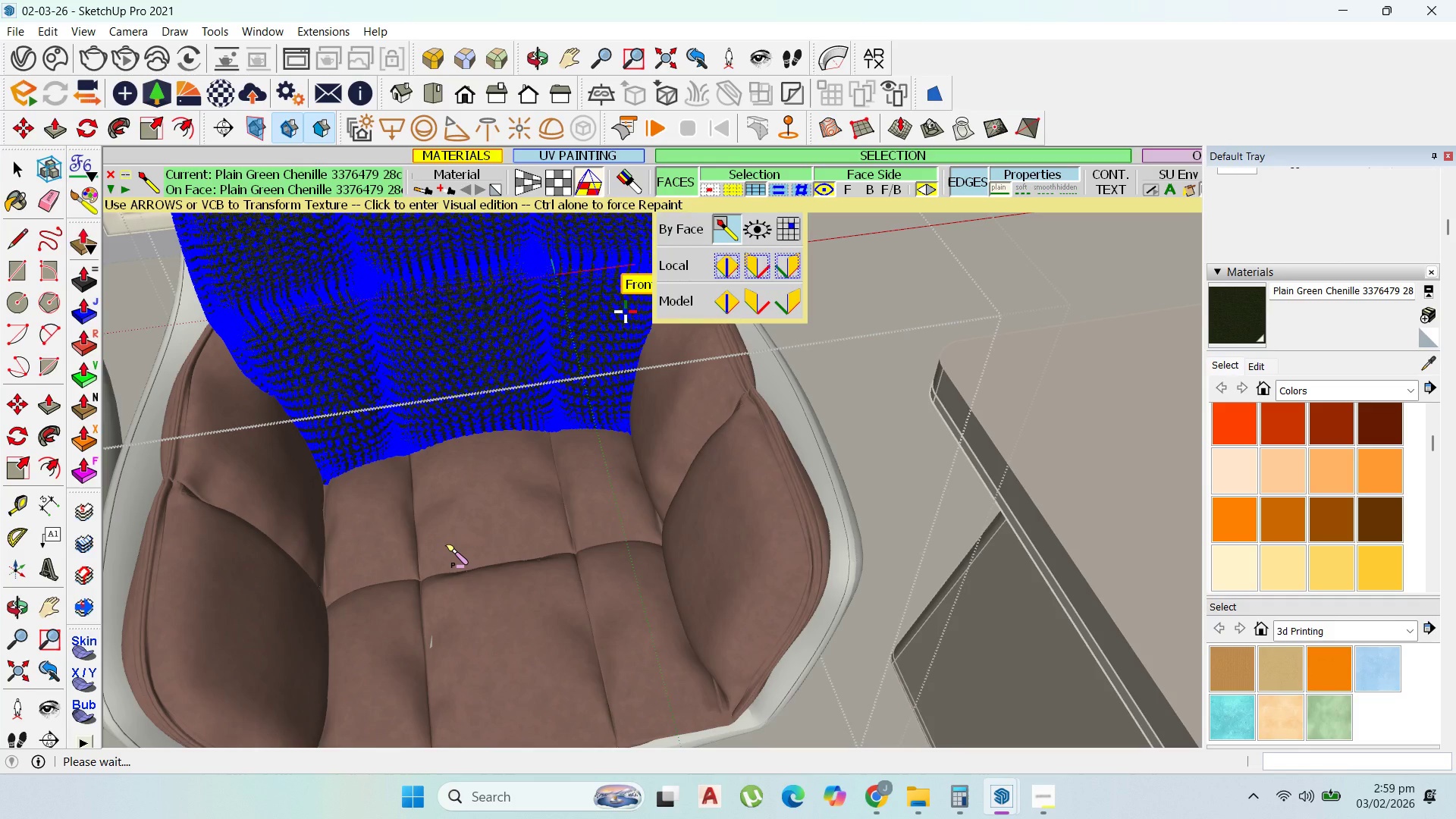 
scroll: coordinate [494, 491], scroll_direction: down, amount: 1.0
 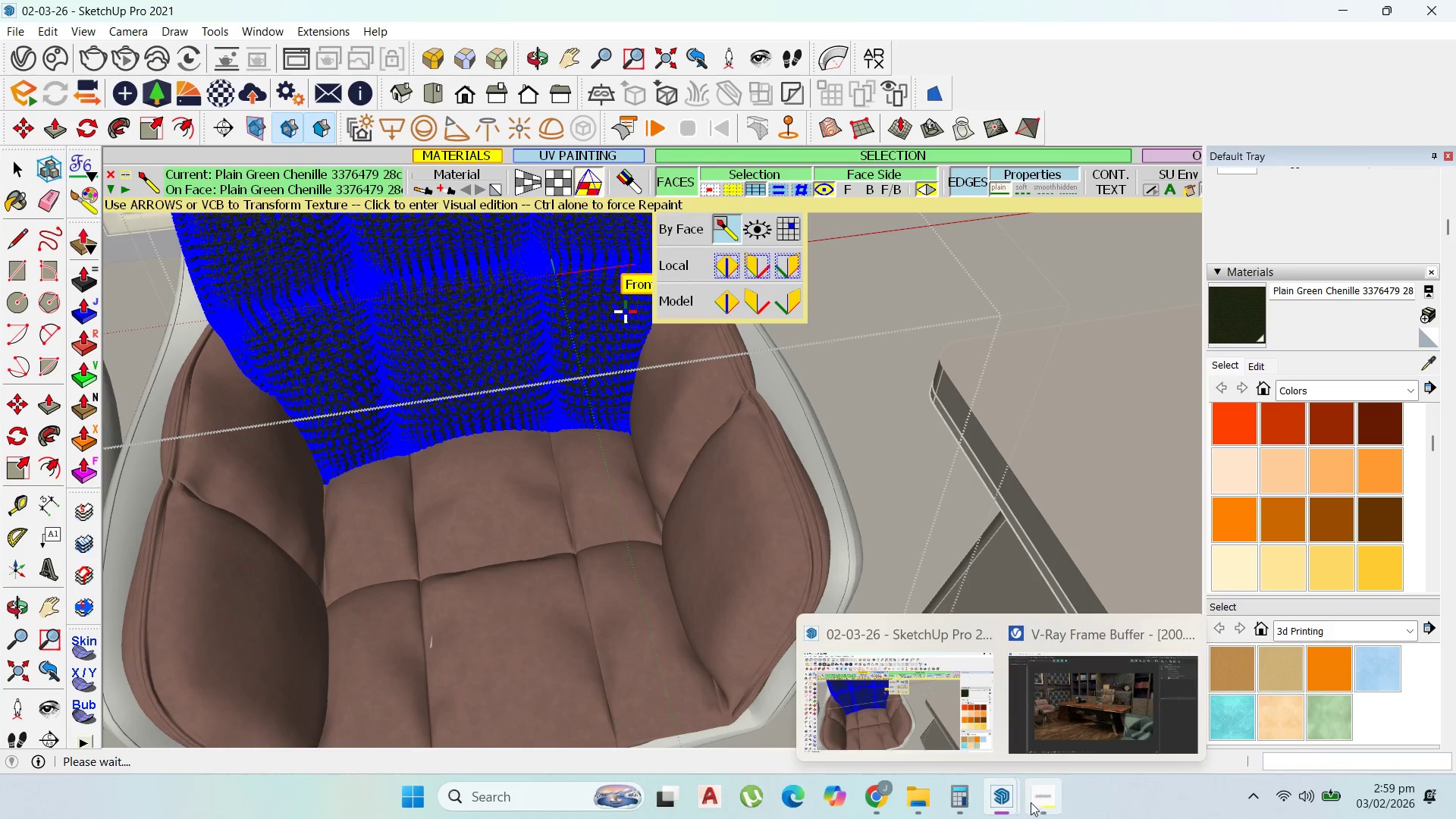 
left_click([1041, 802])